 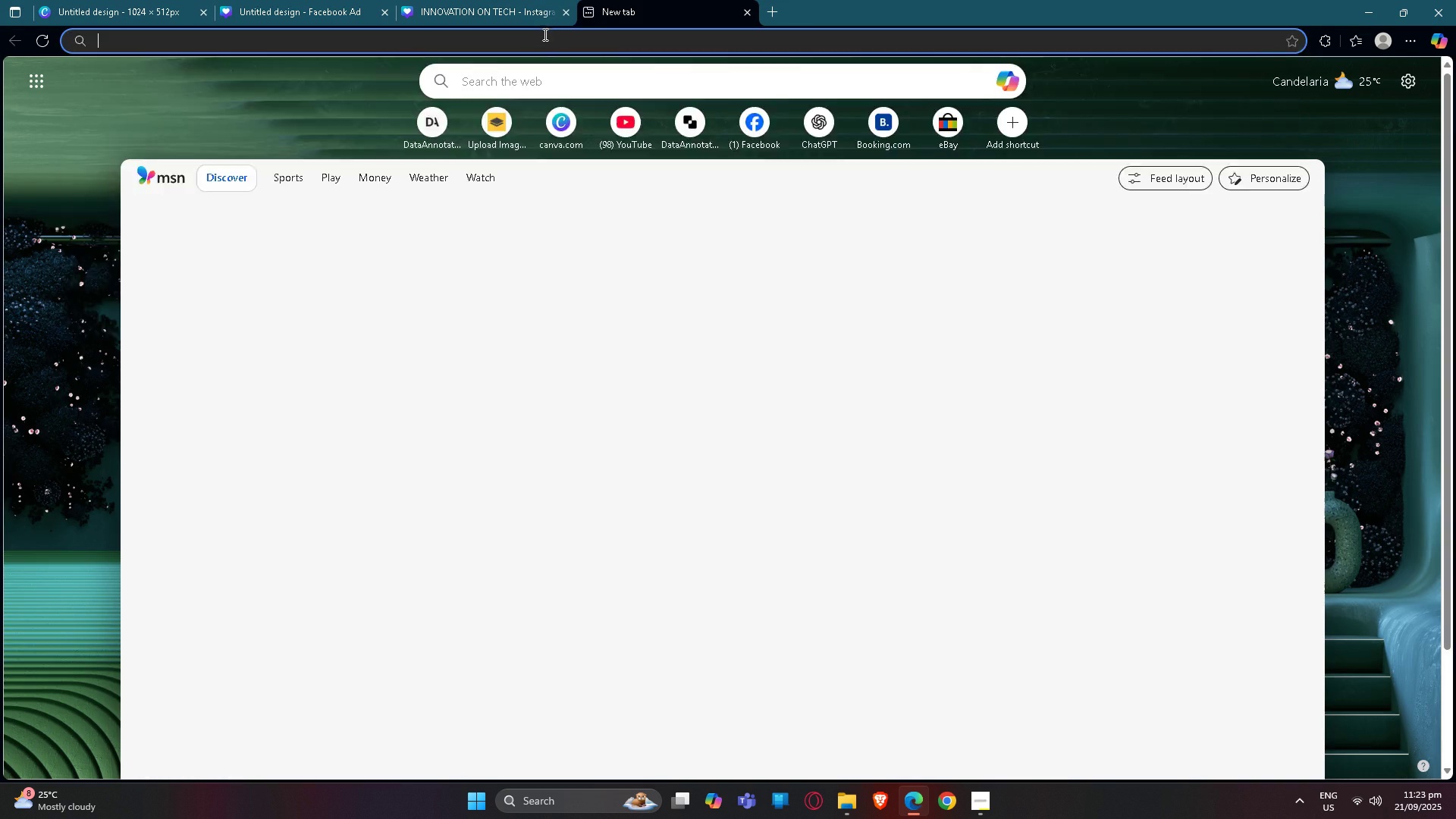 
type(GE)
 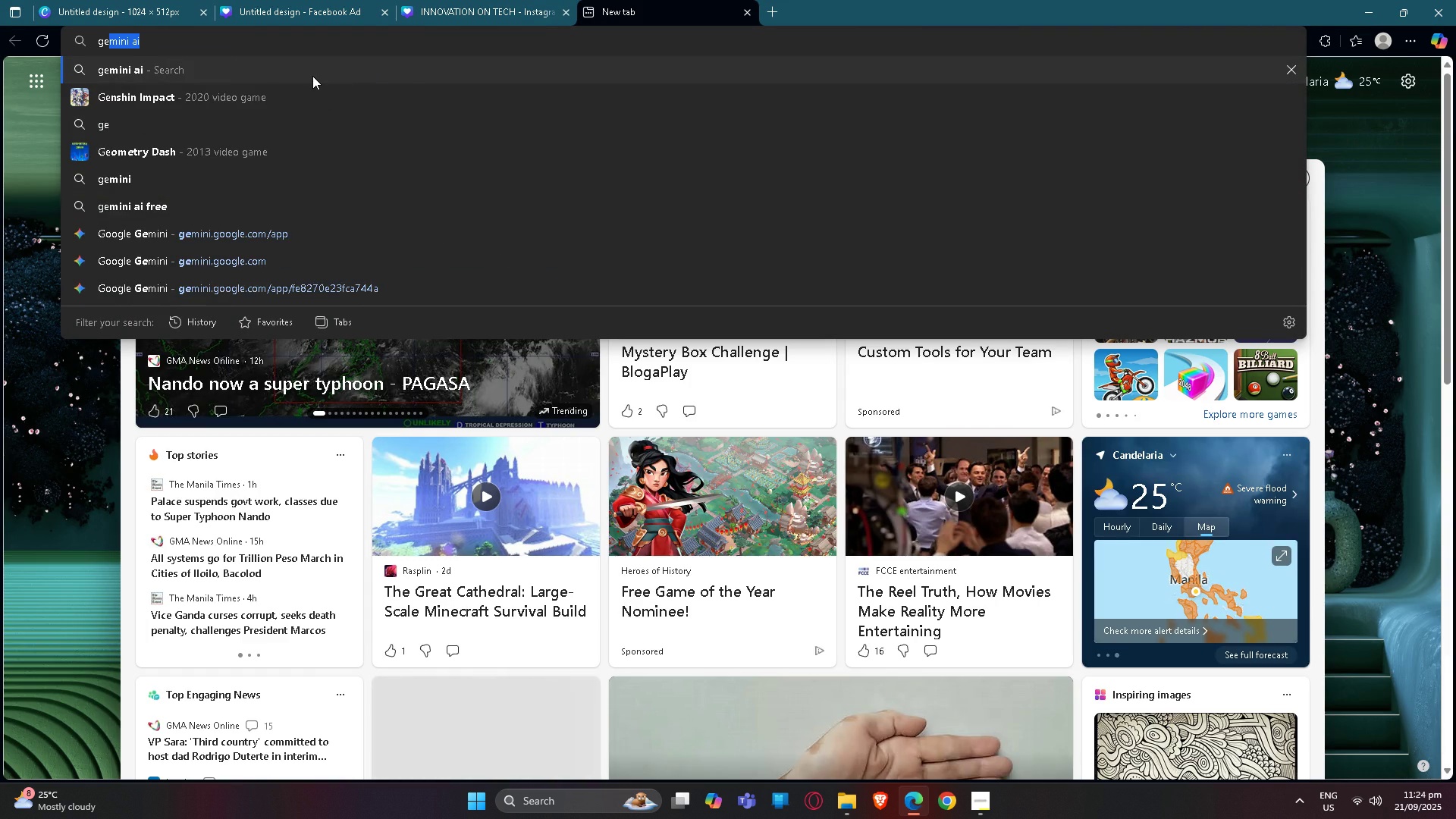 
left_click([312, 76])
 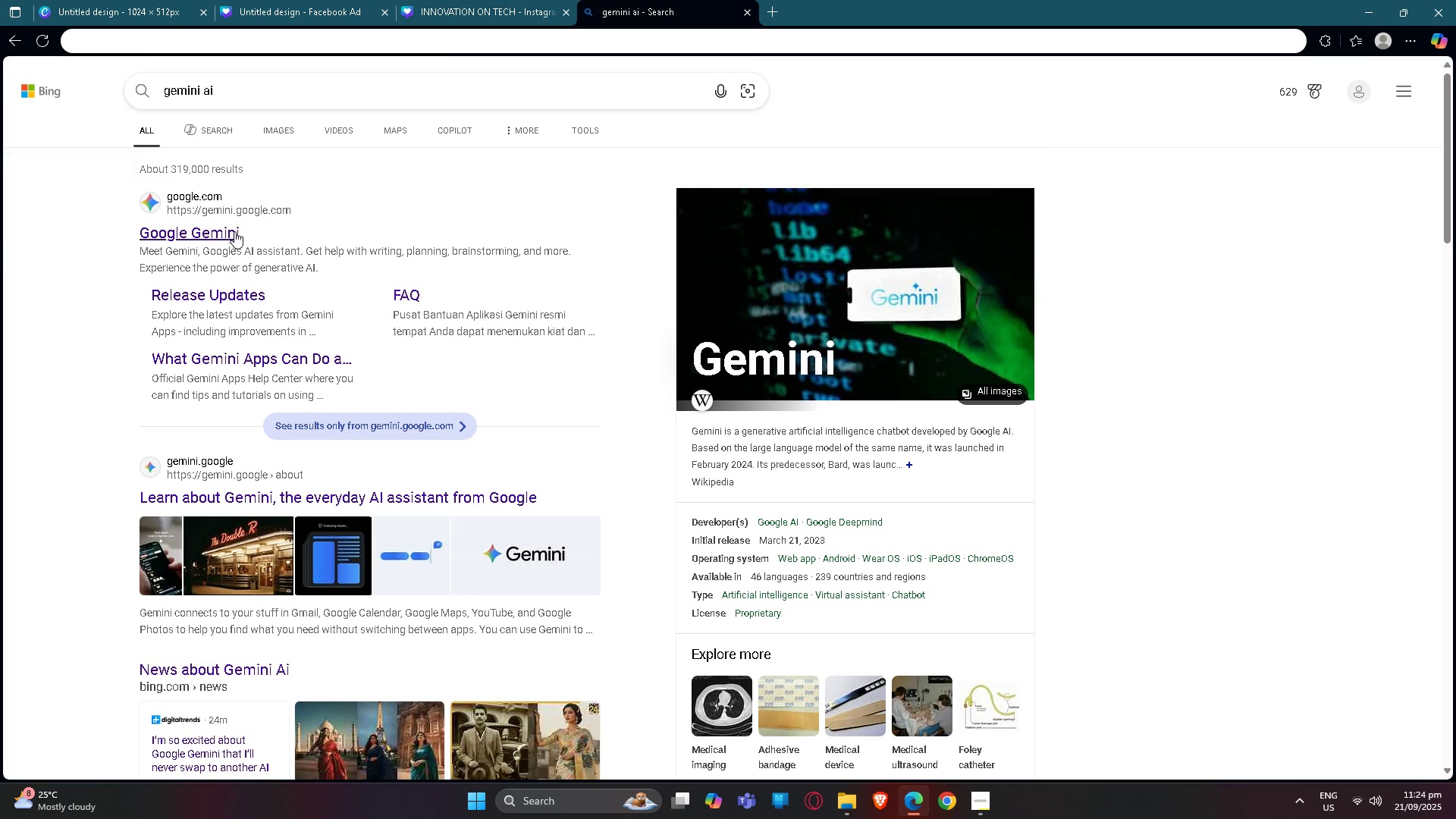 
left_click([232, 229])
 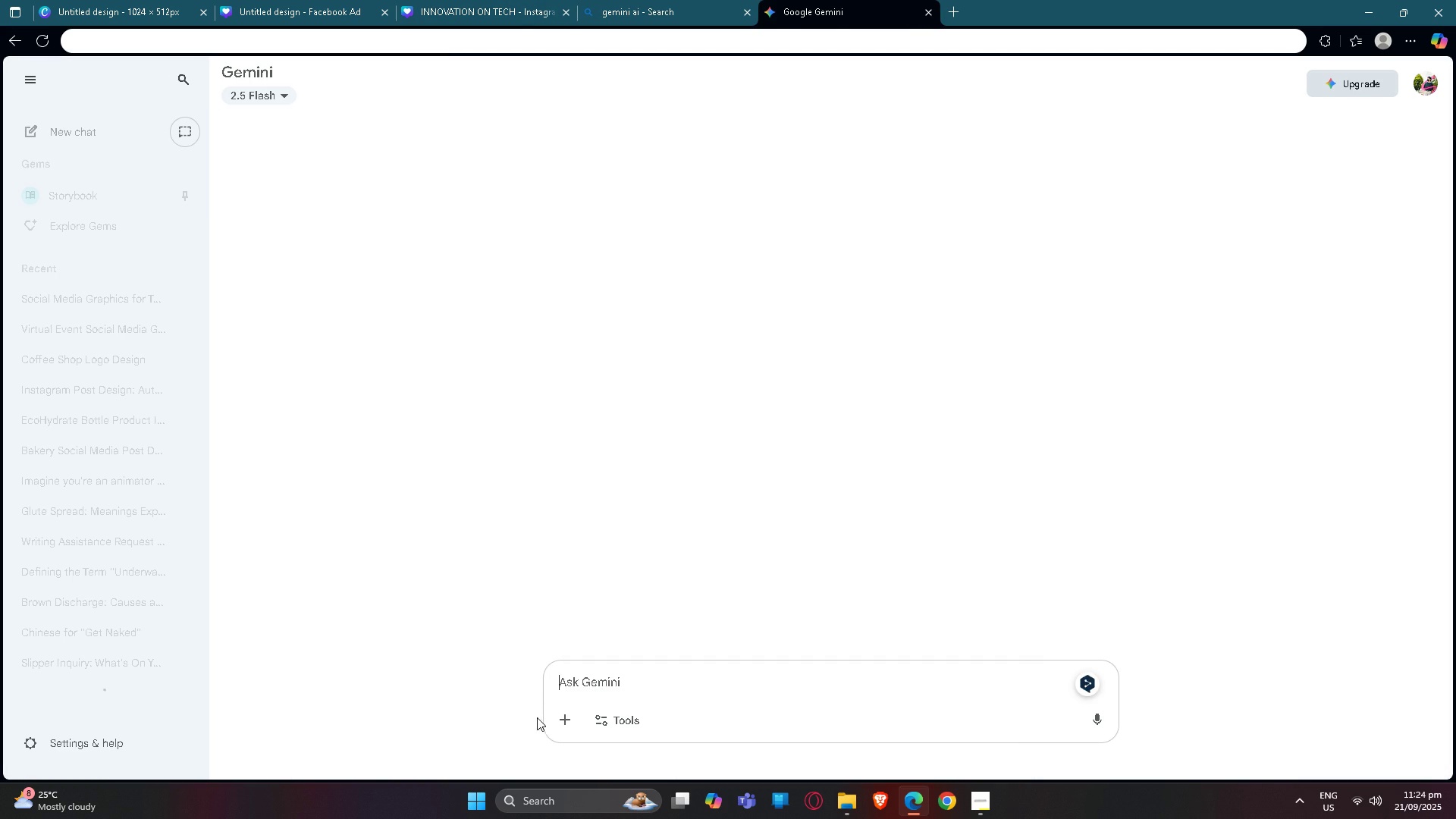 
left_click([561, 720])
 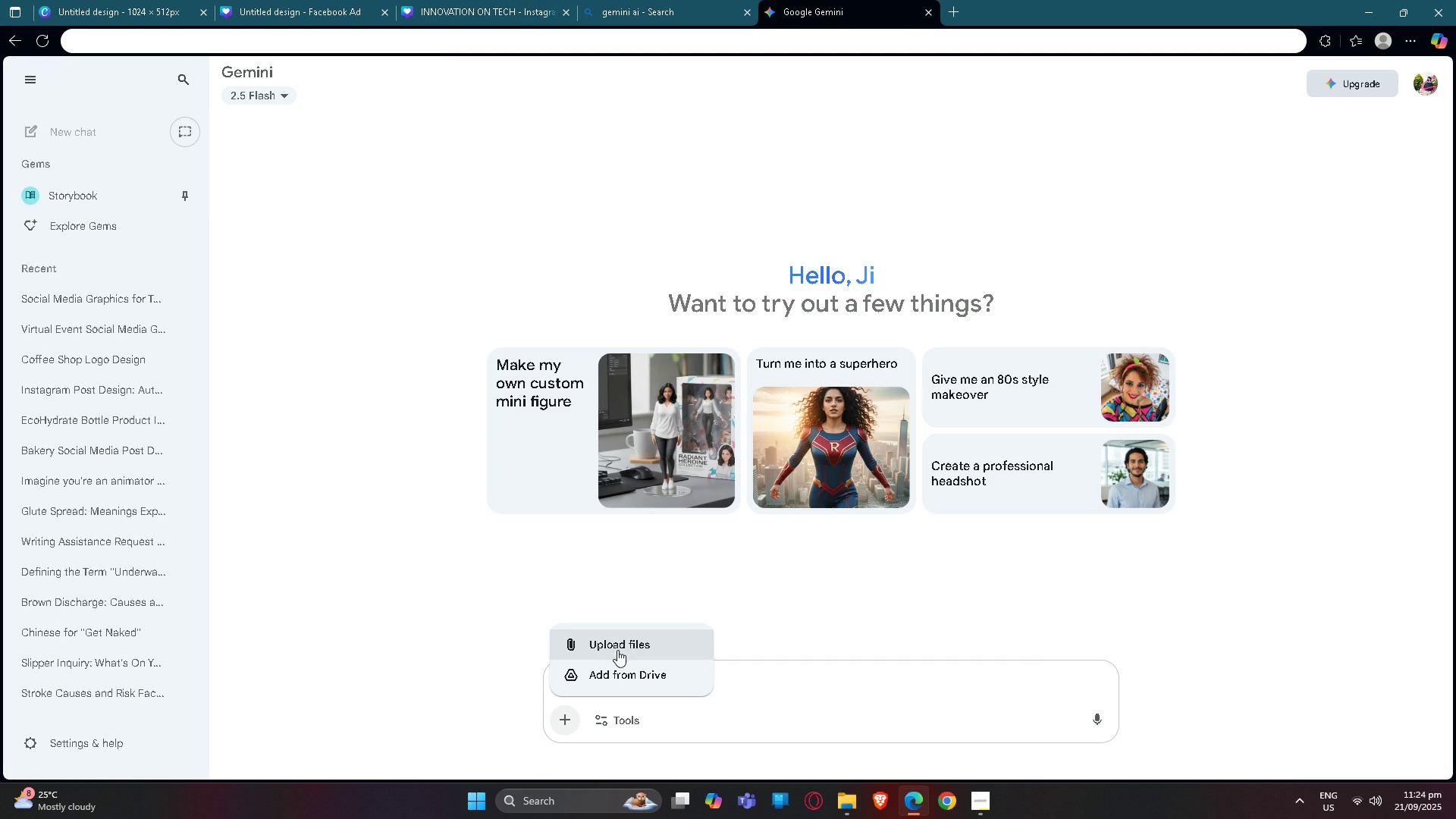 
left_click([617, 647])
 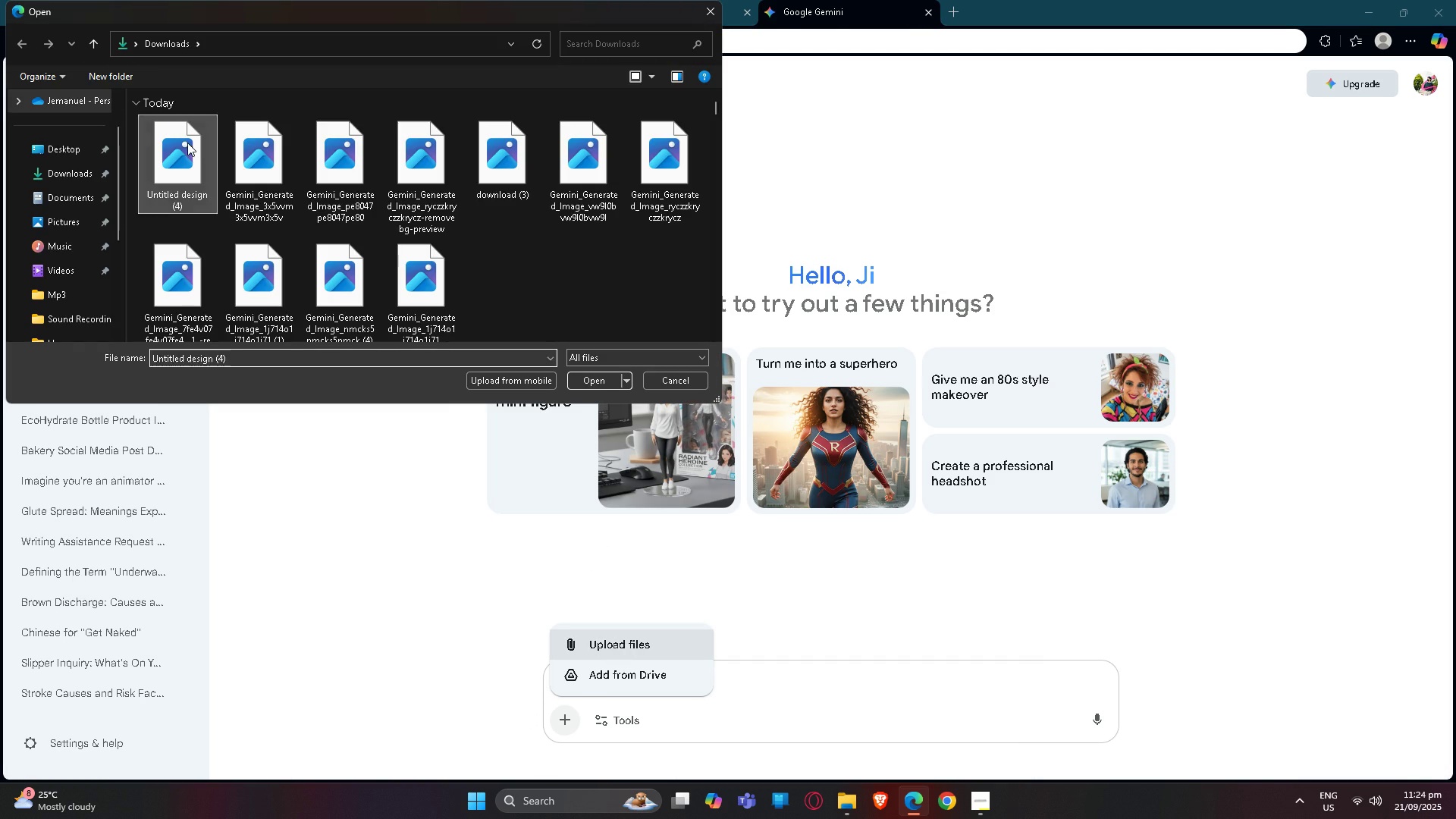 
double_click([187, 143])